 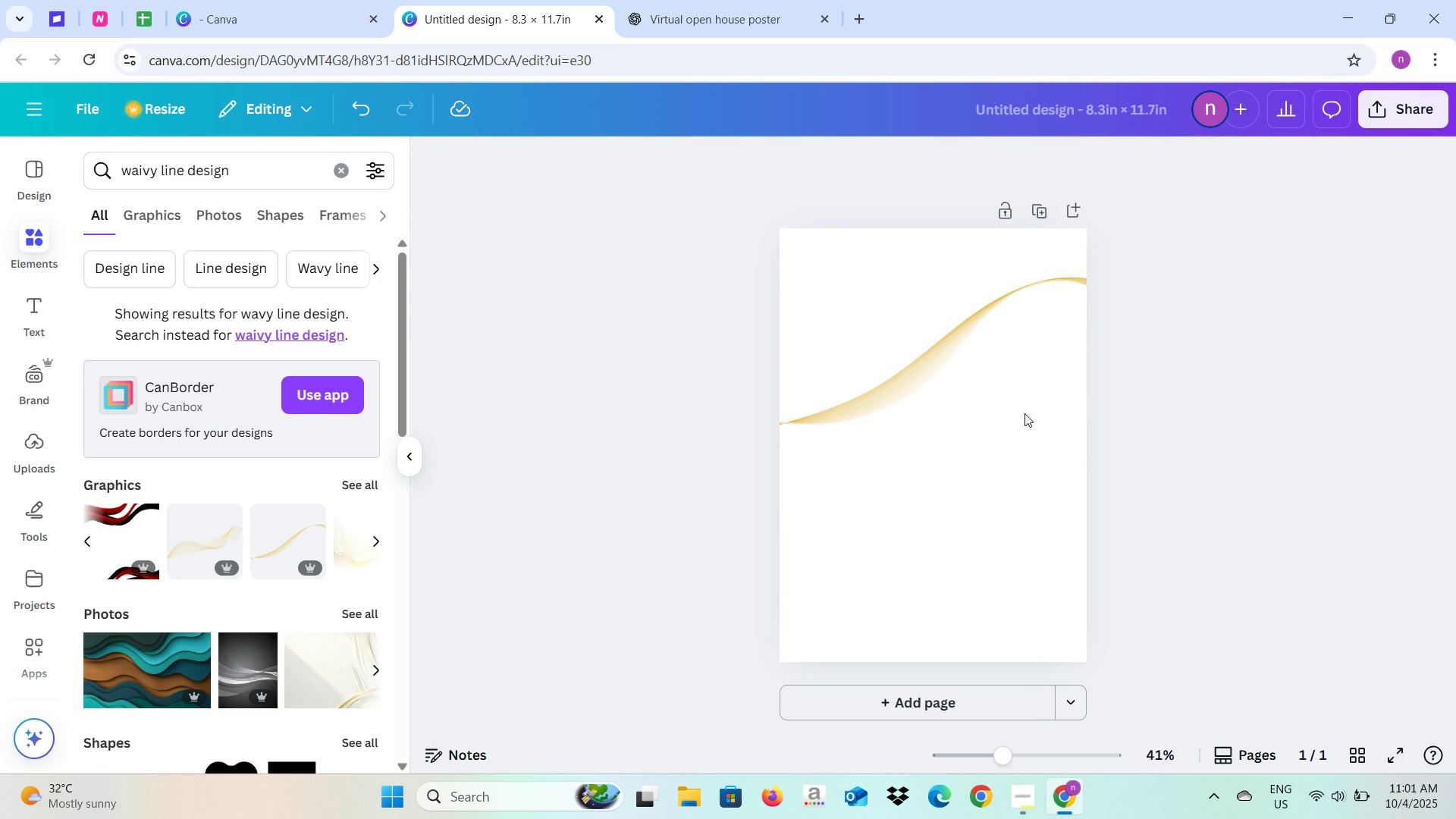 
left_click([980, 497])
 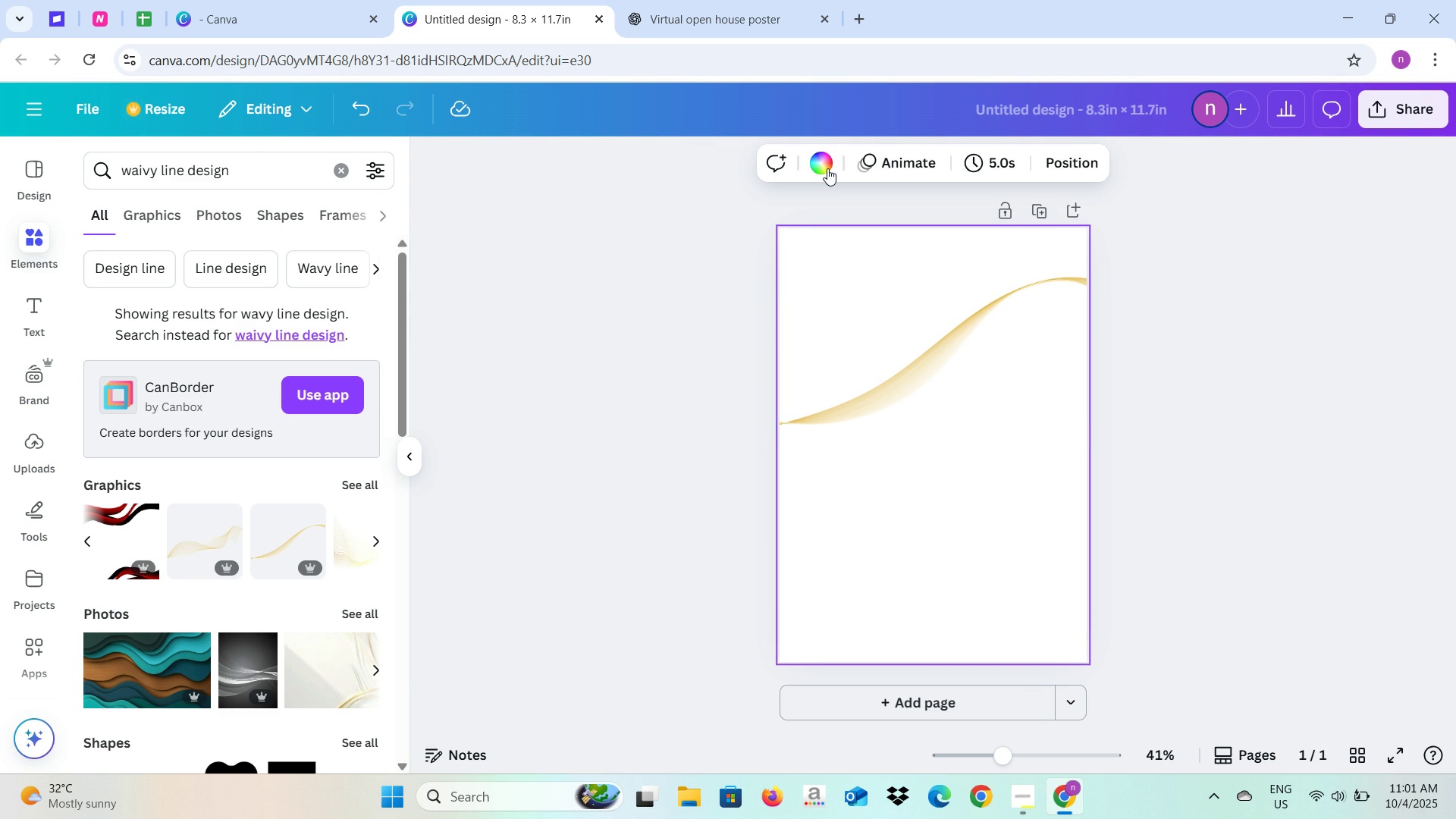 
left_click([827, 168])
 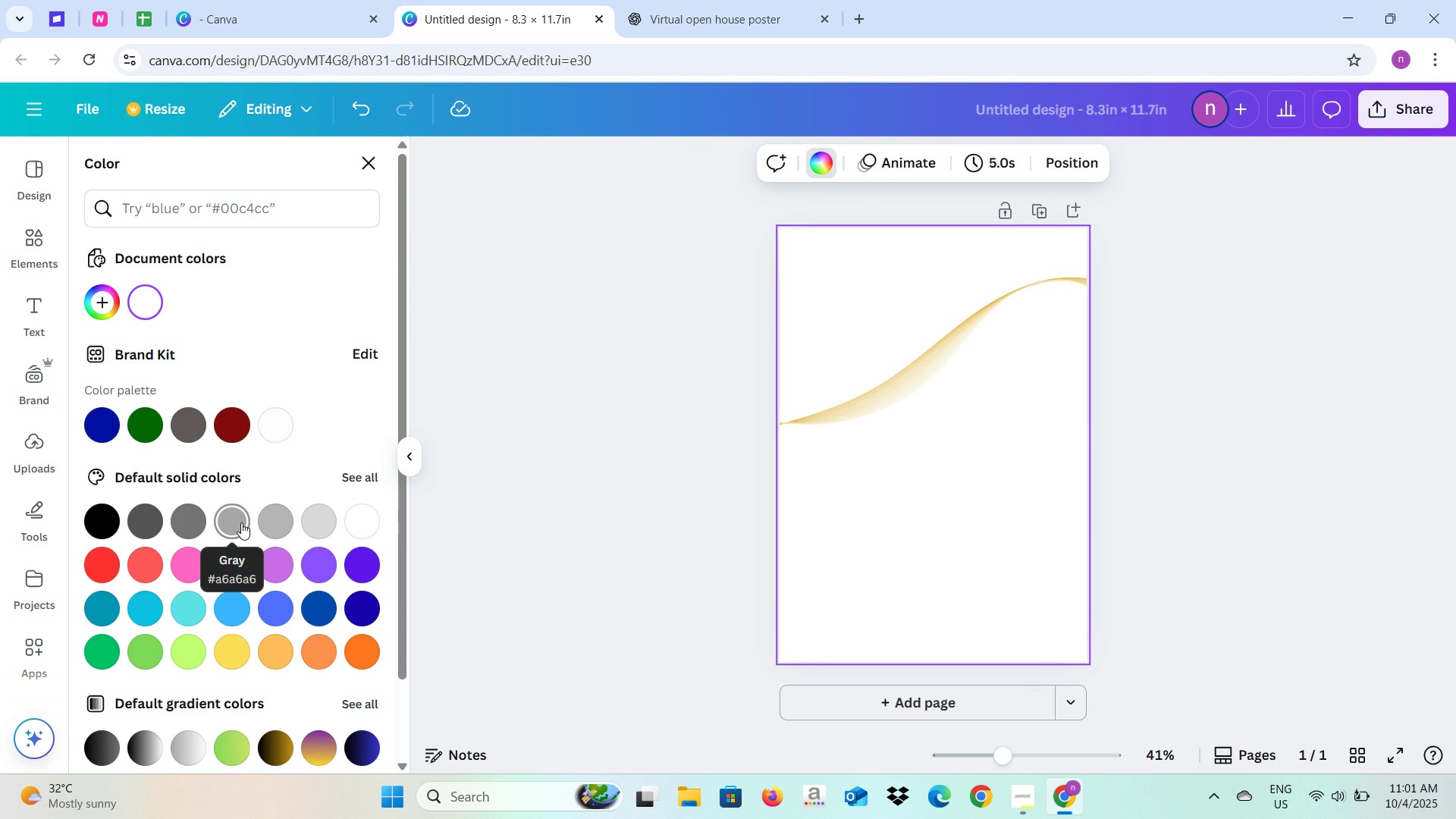 
wait(5.04)
 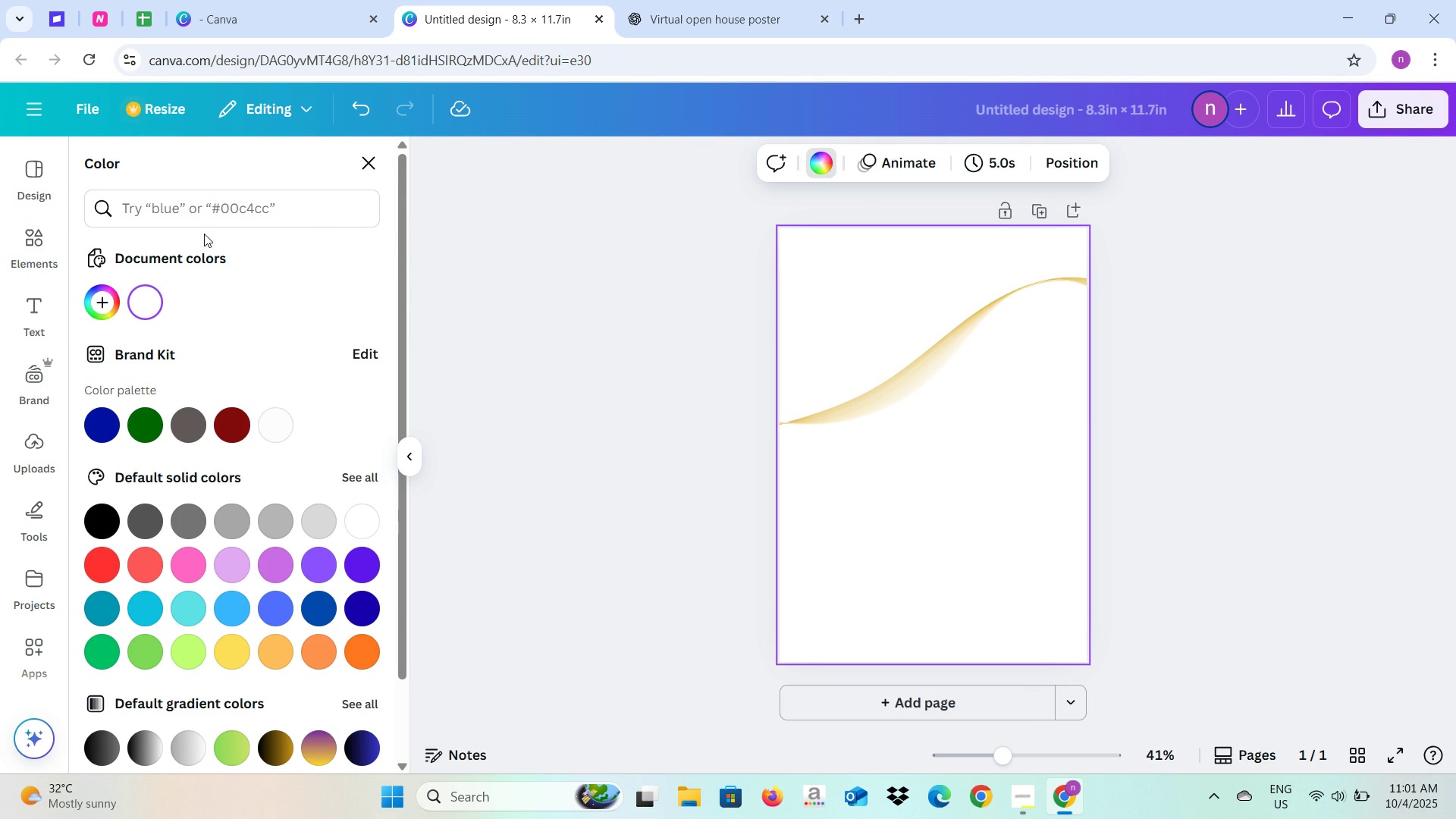 
left_click([272, 516])
 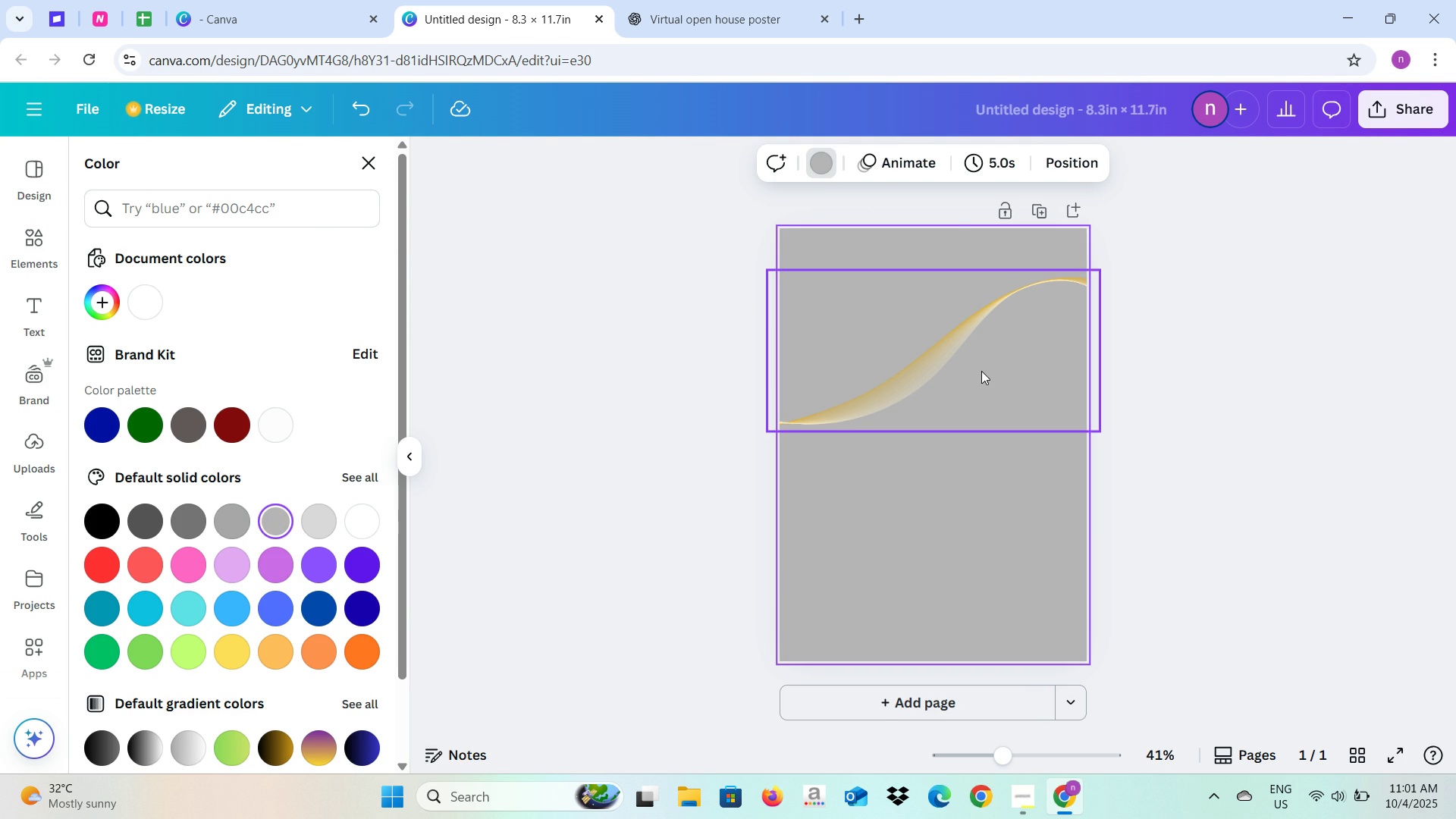 
left_click([958, 359])